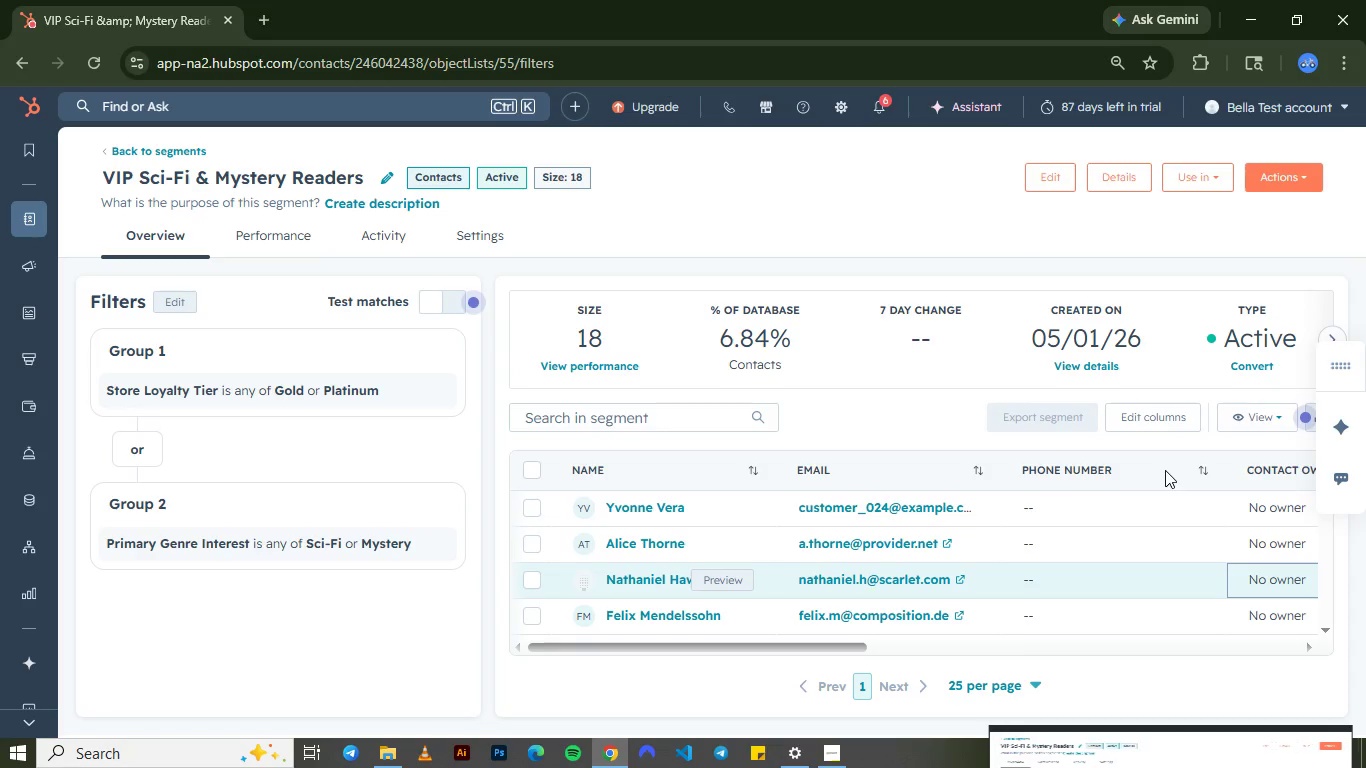 
left_click([1134, 534])
 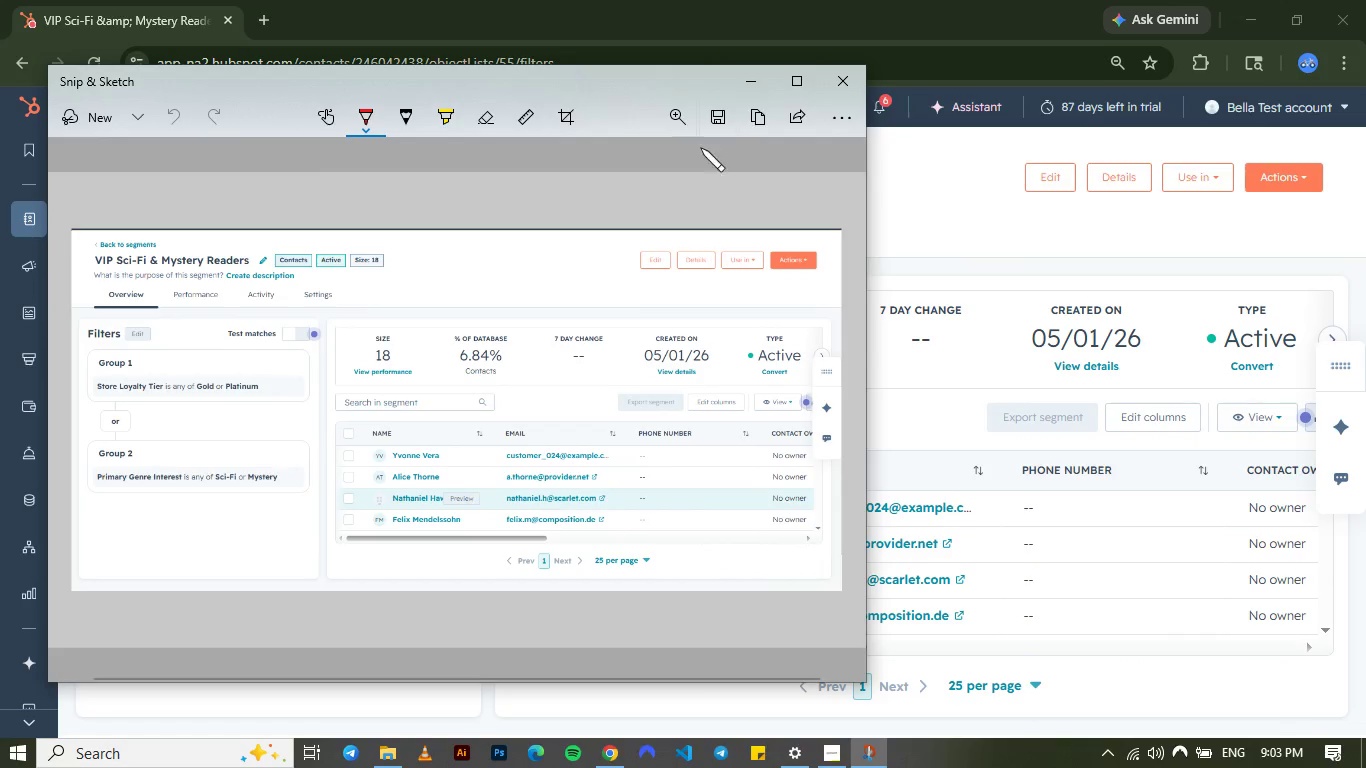 
left_click([715, 127])
 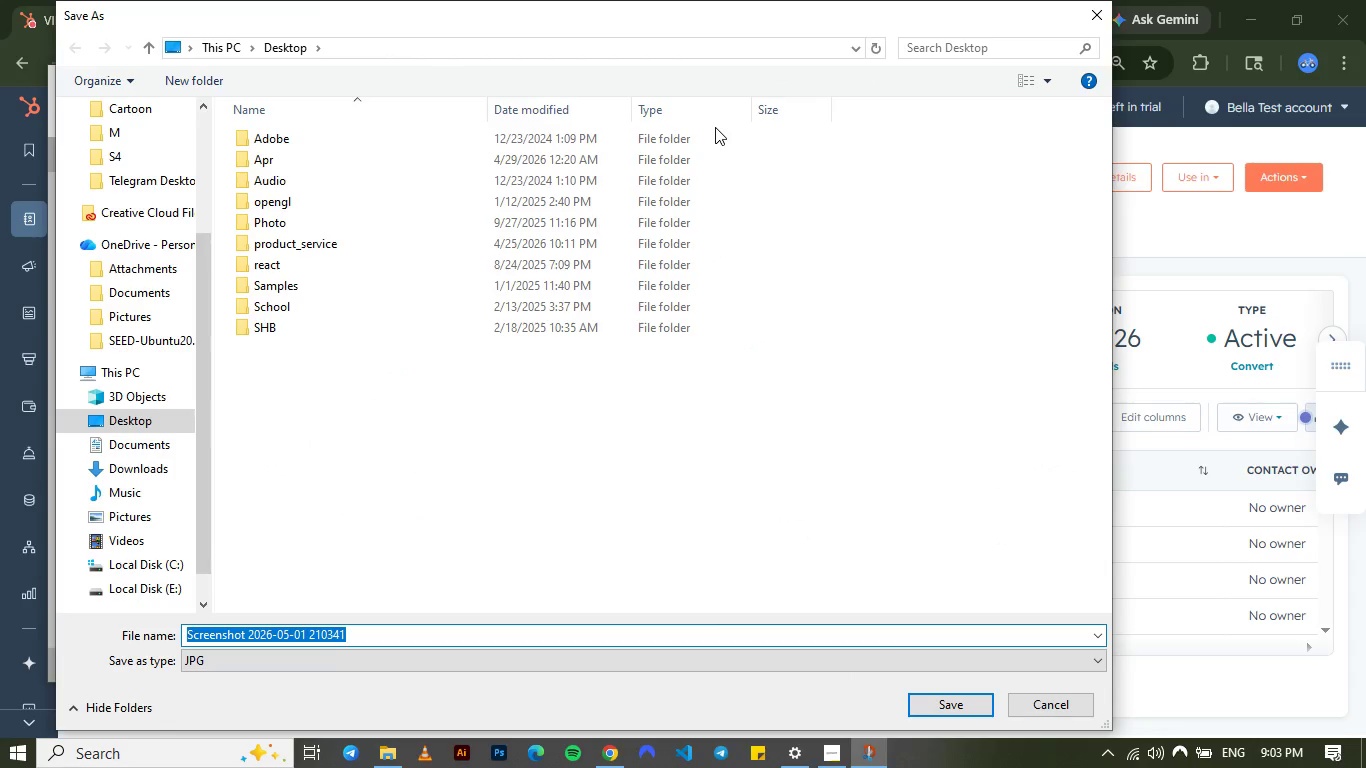 
wait(10.47)
 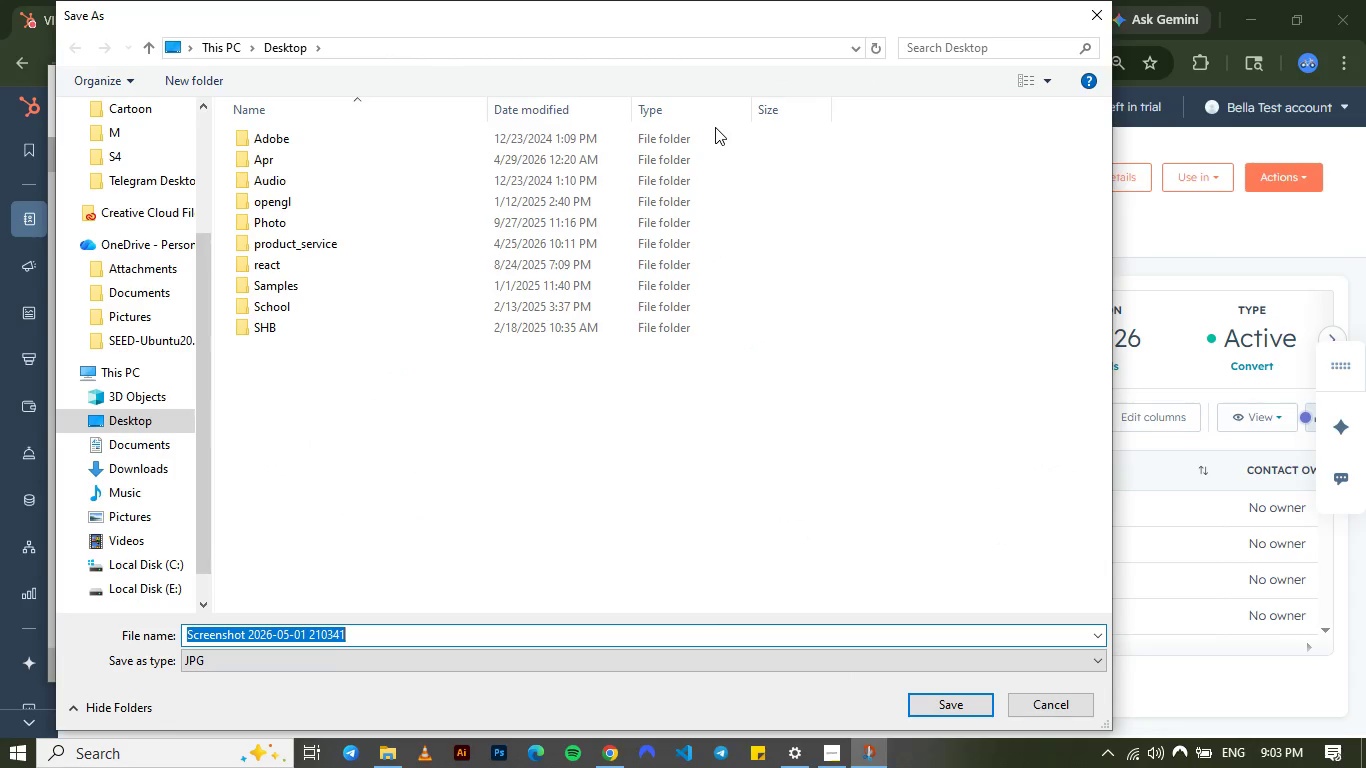 
type(List view)
 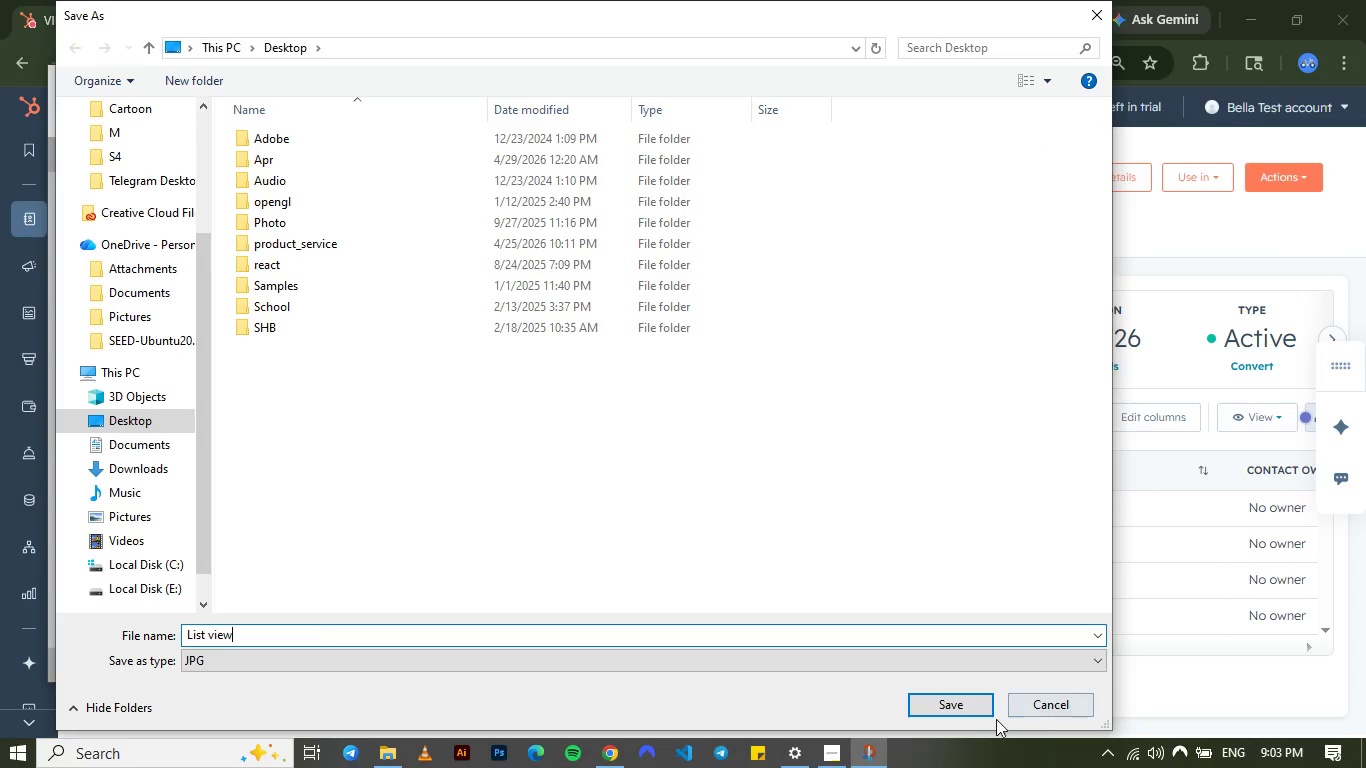 
left_click([965, 710])
 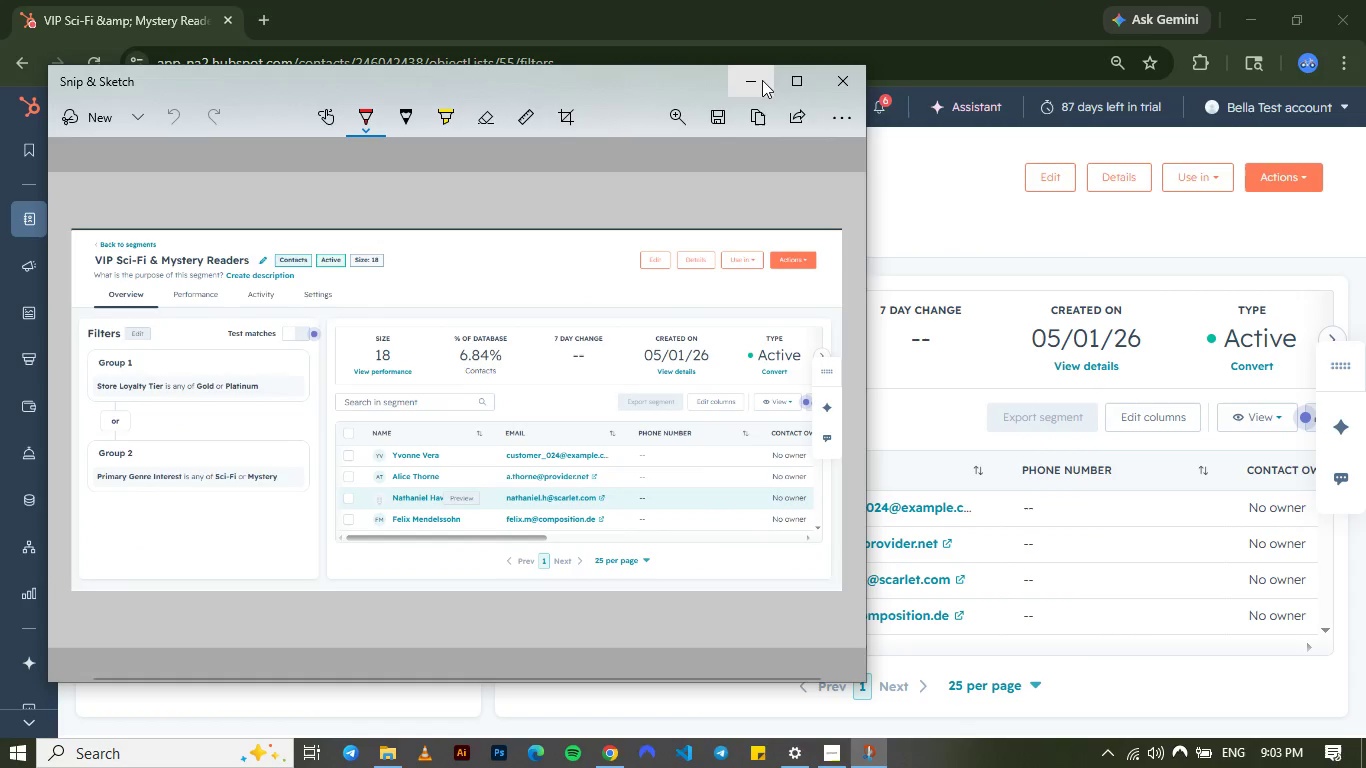 
left_click([762, 80])
 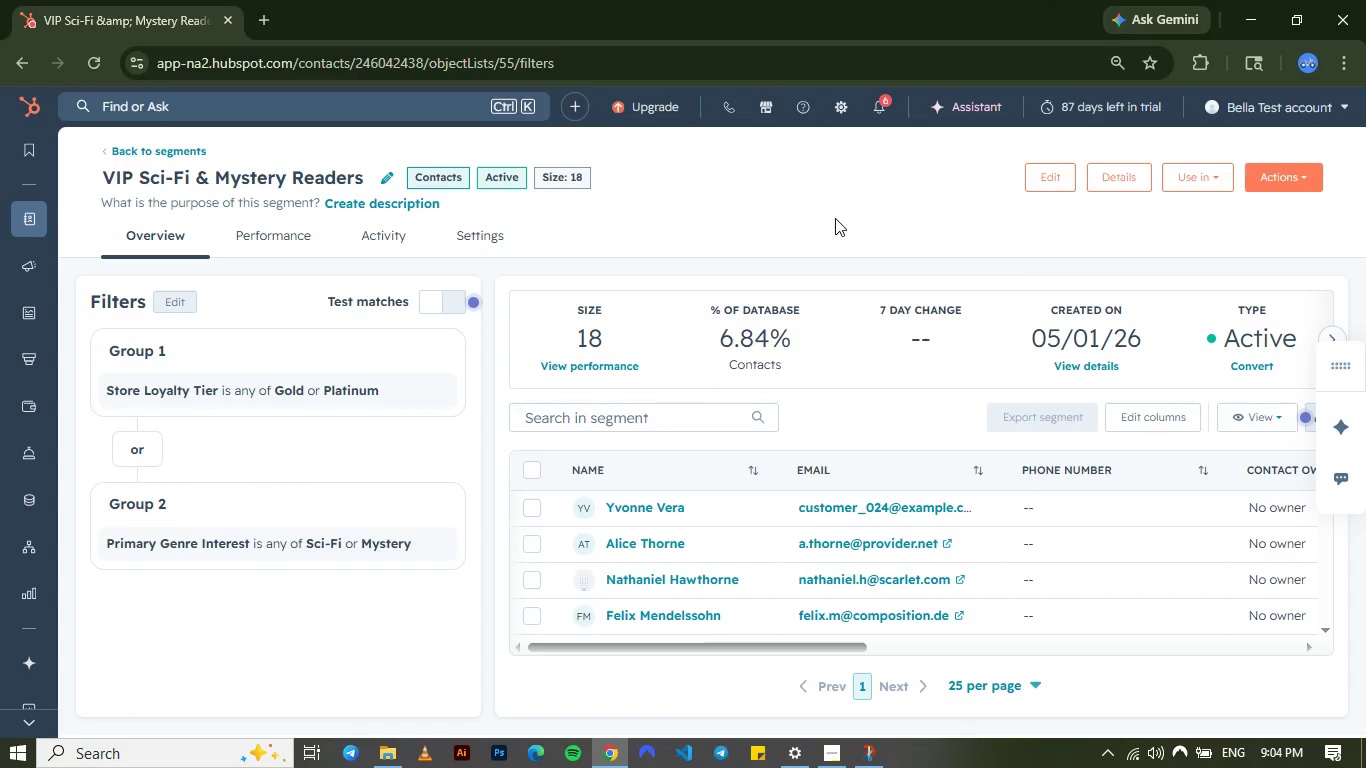 
left_click([835, 218])
 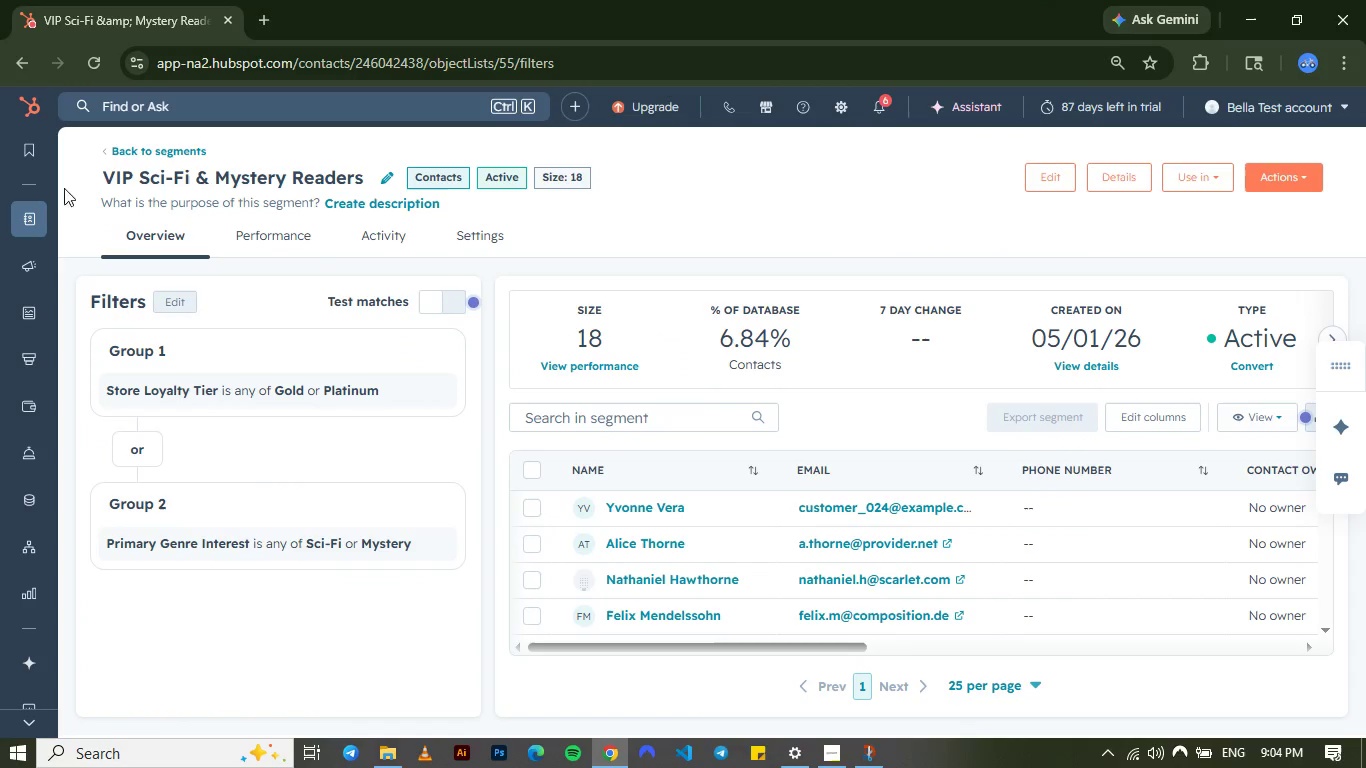 
wait(8.06)
 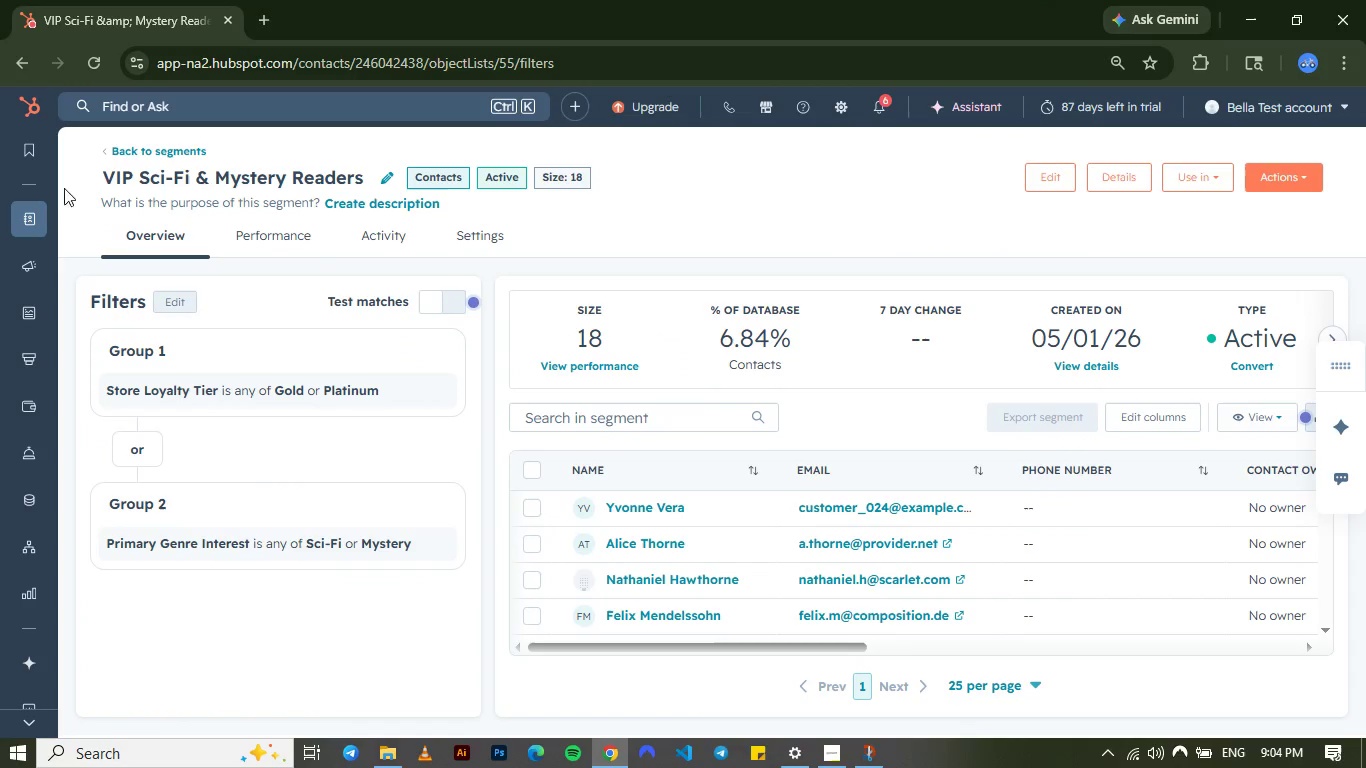 
left_click([89, 192])
 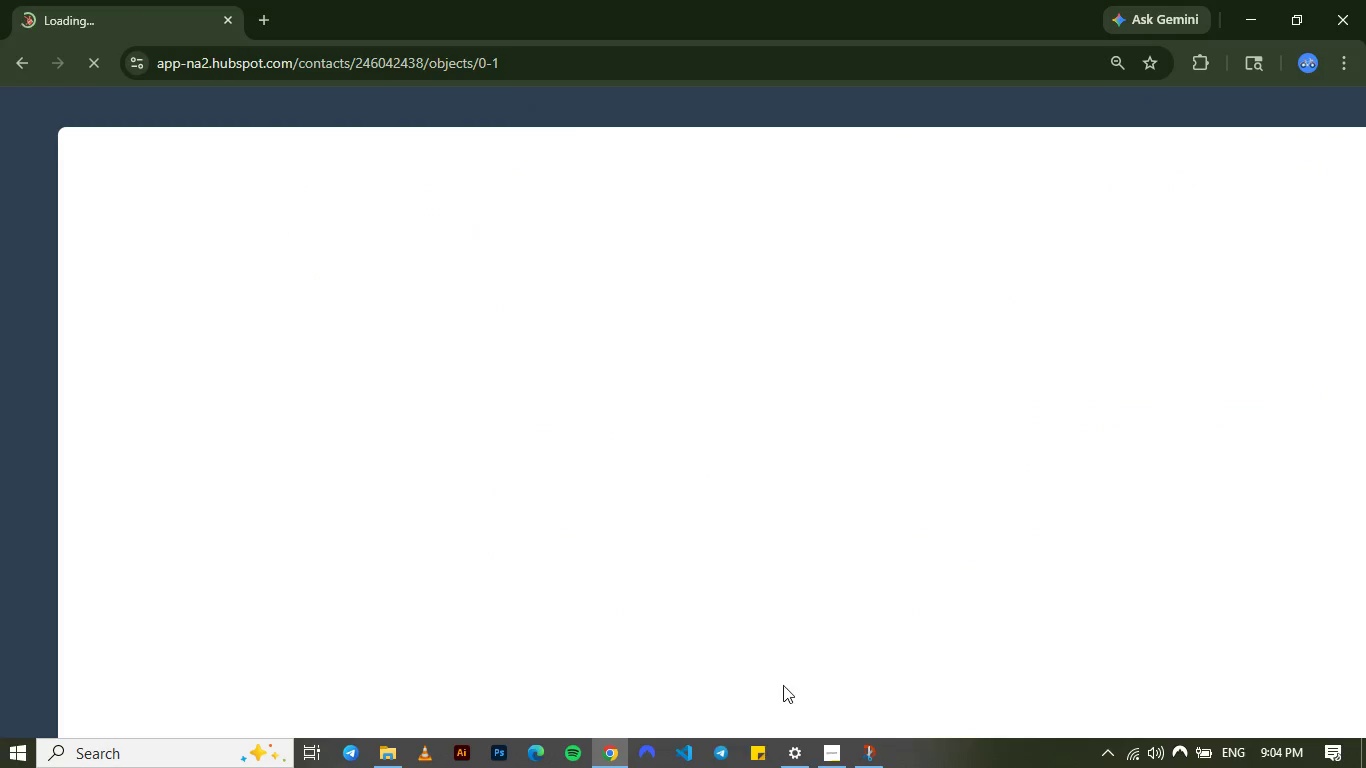 
left_click([831, 748])